 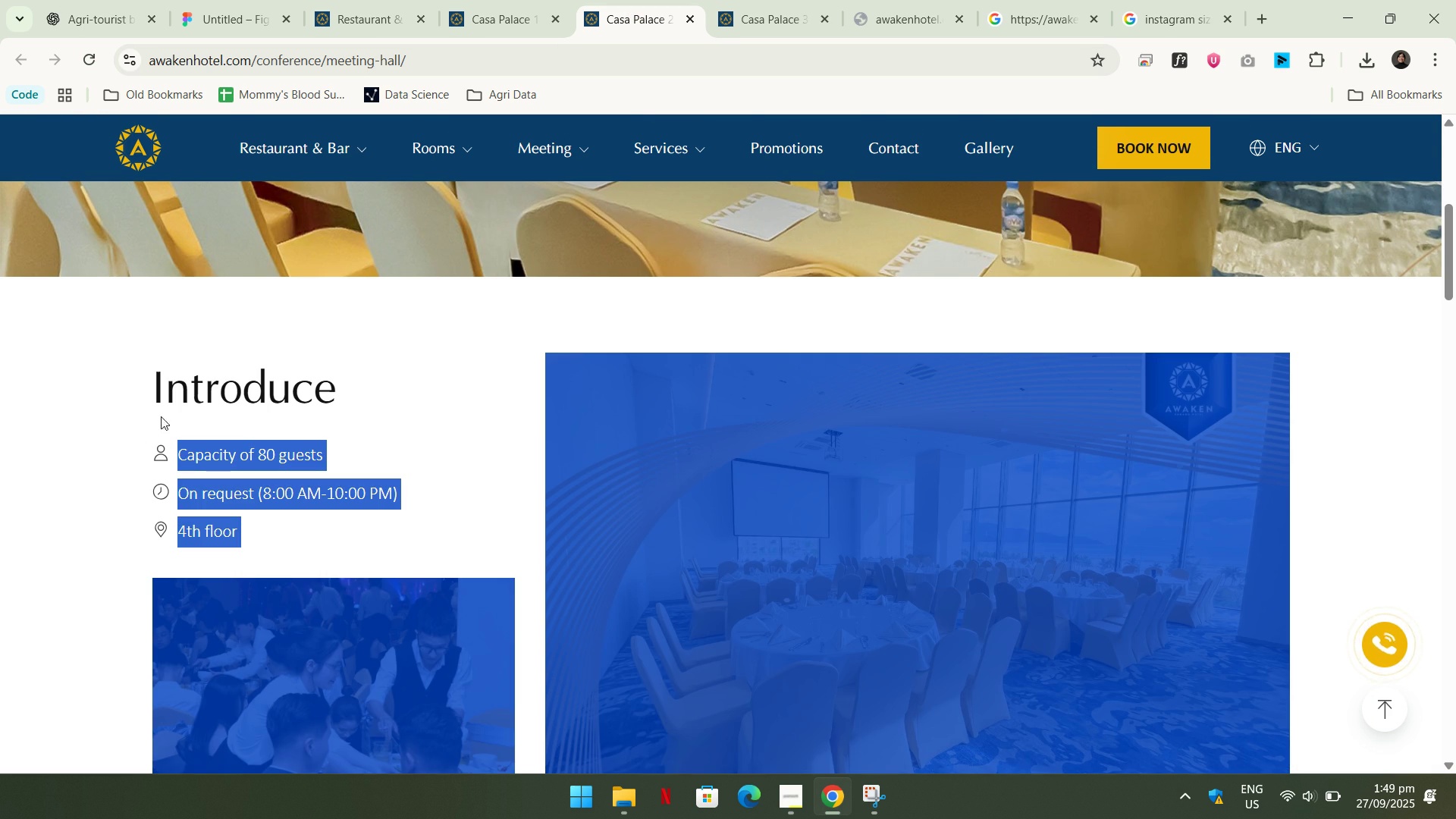 
key(Control+ControlLeft)
 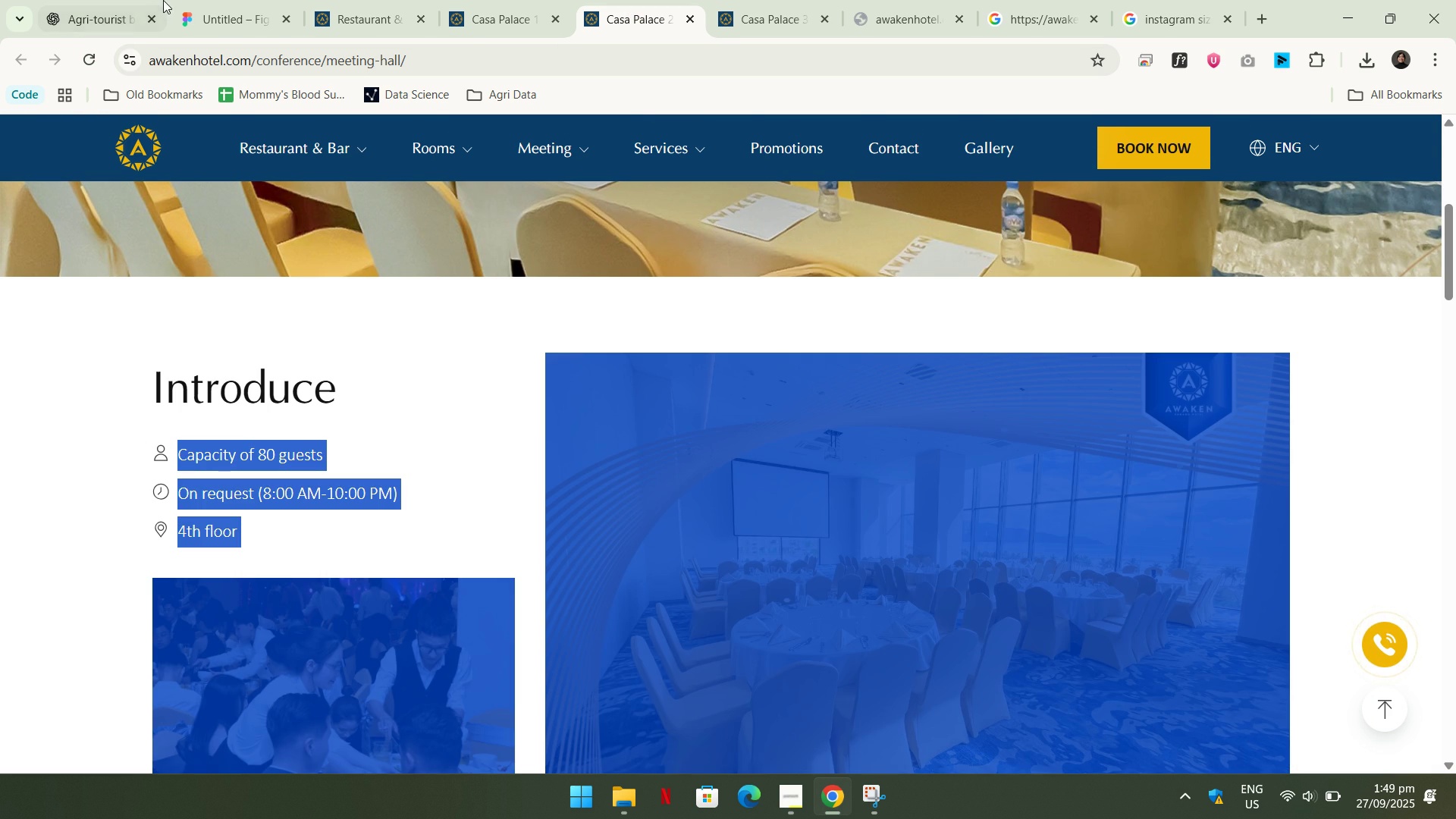 
key(Control+C)
 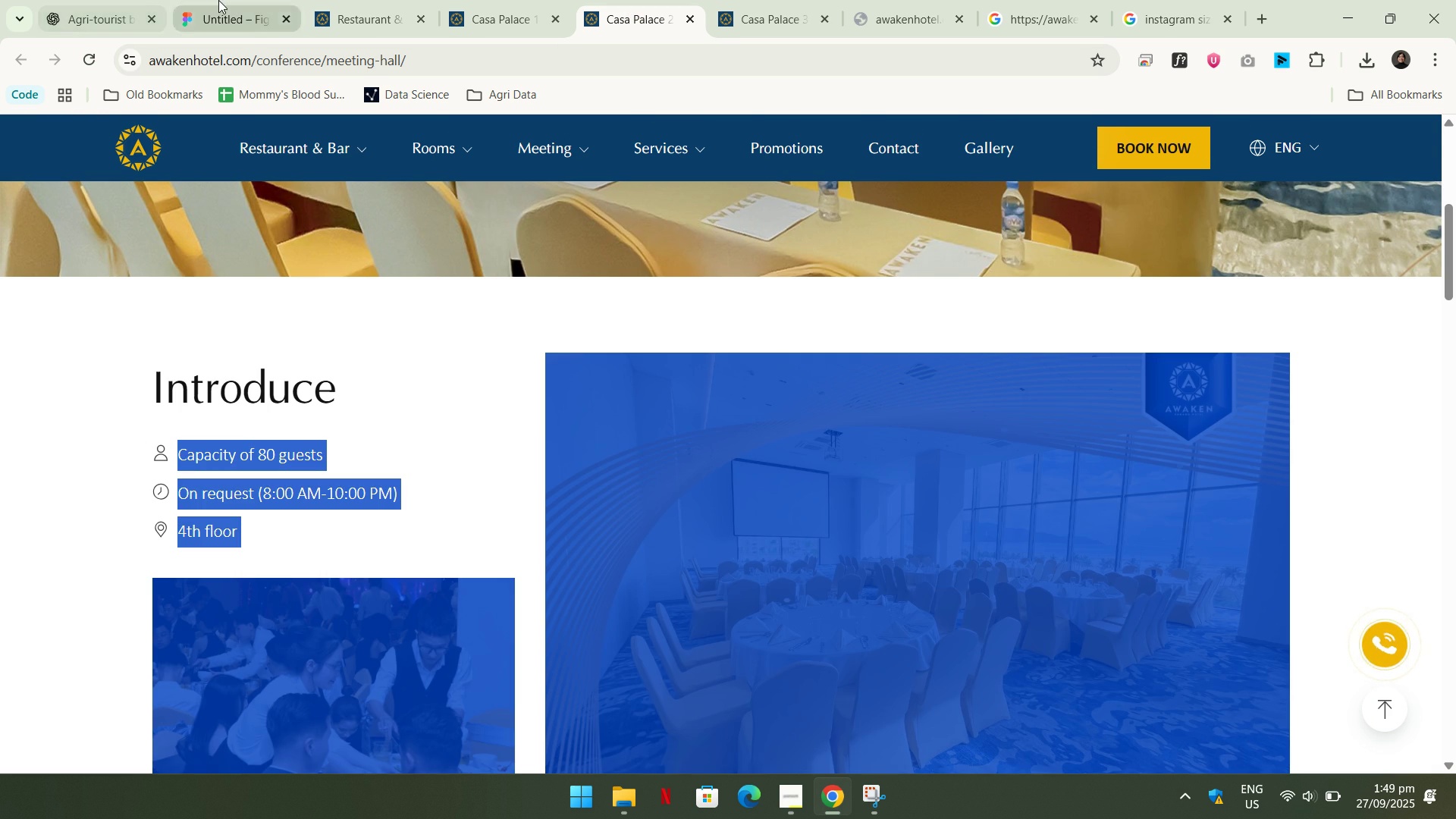 
left_click([218, 0])
 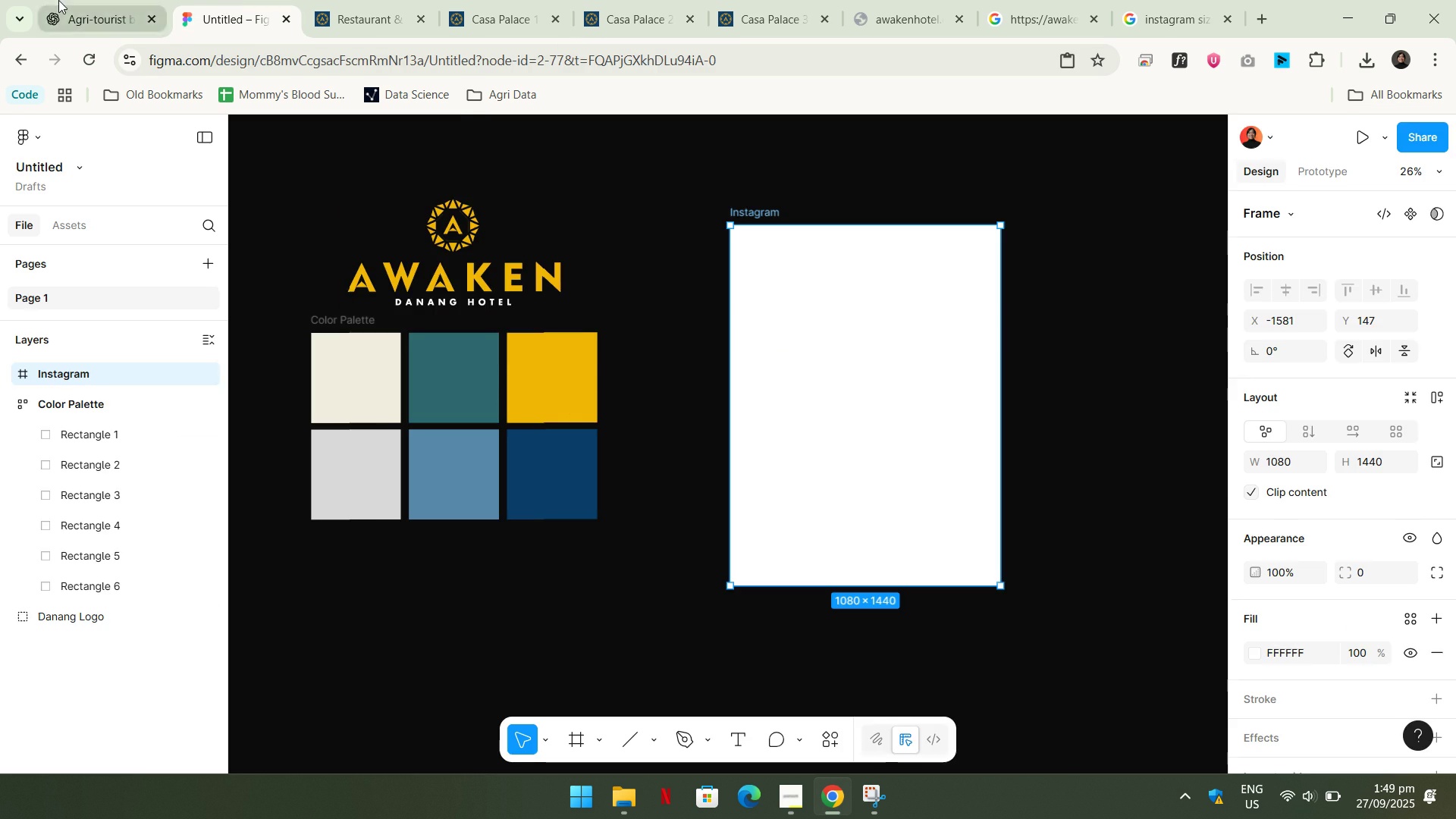 
left_click([60, 0])
 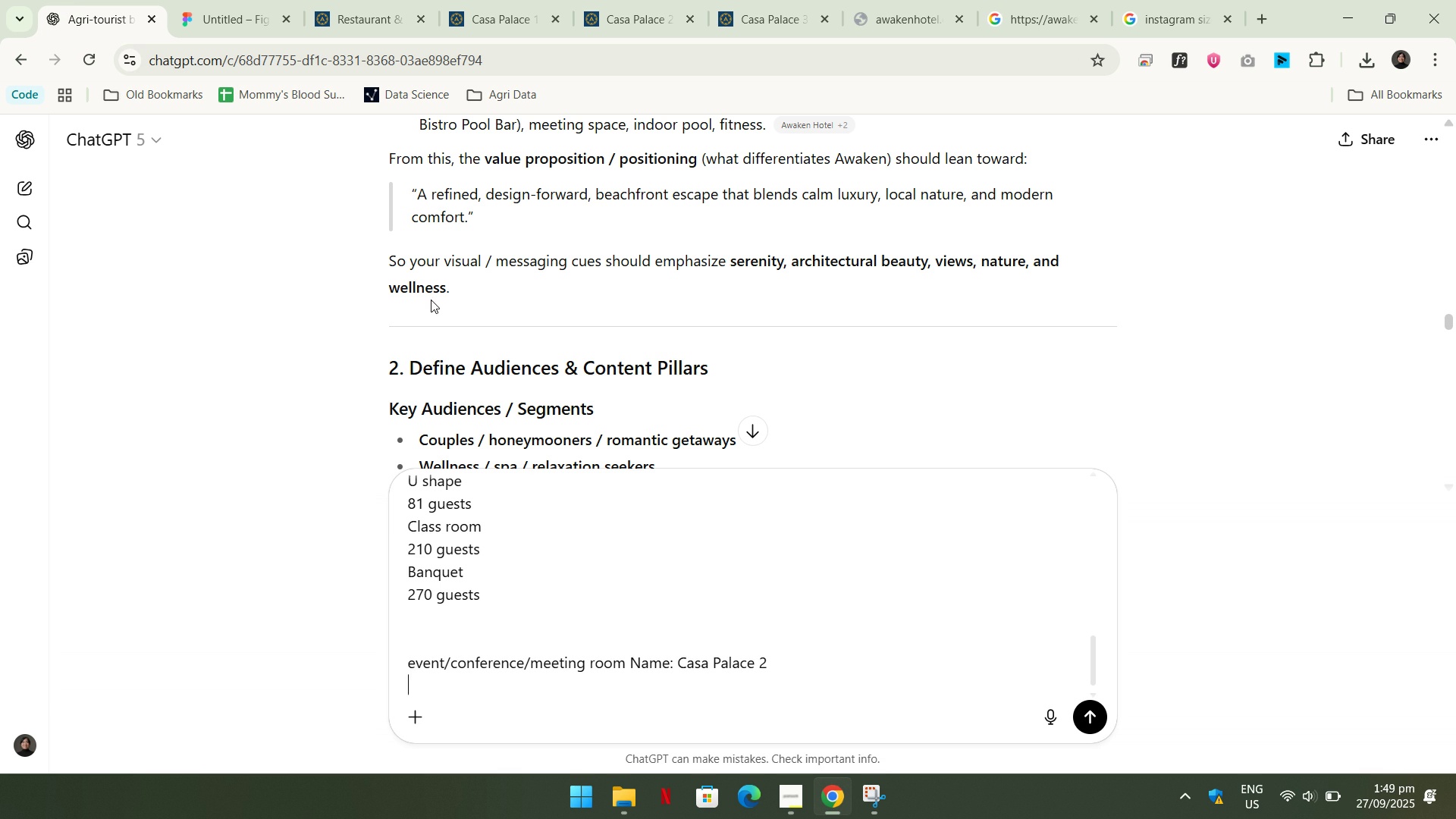 
key(Shift+ShiftLeft)
 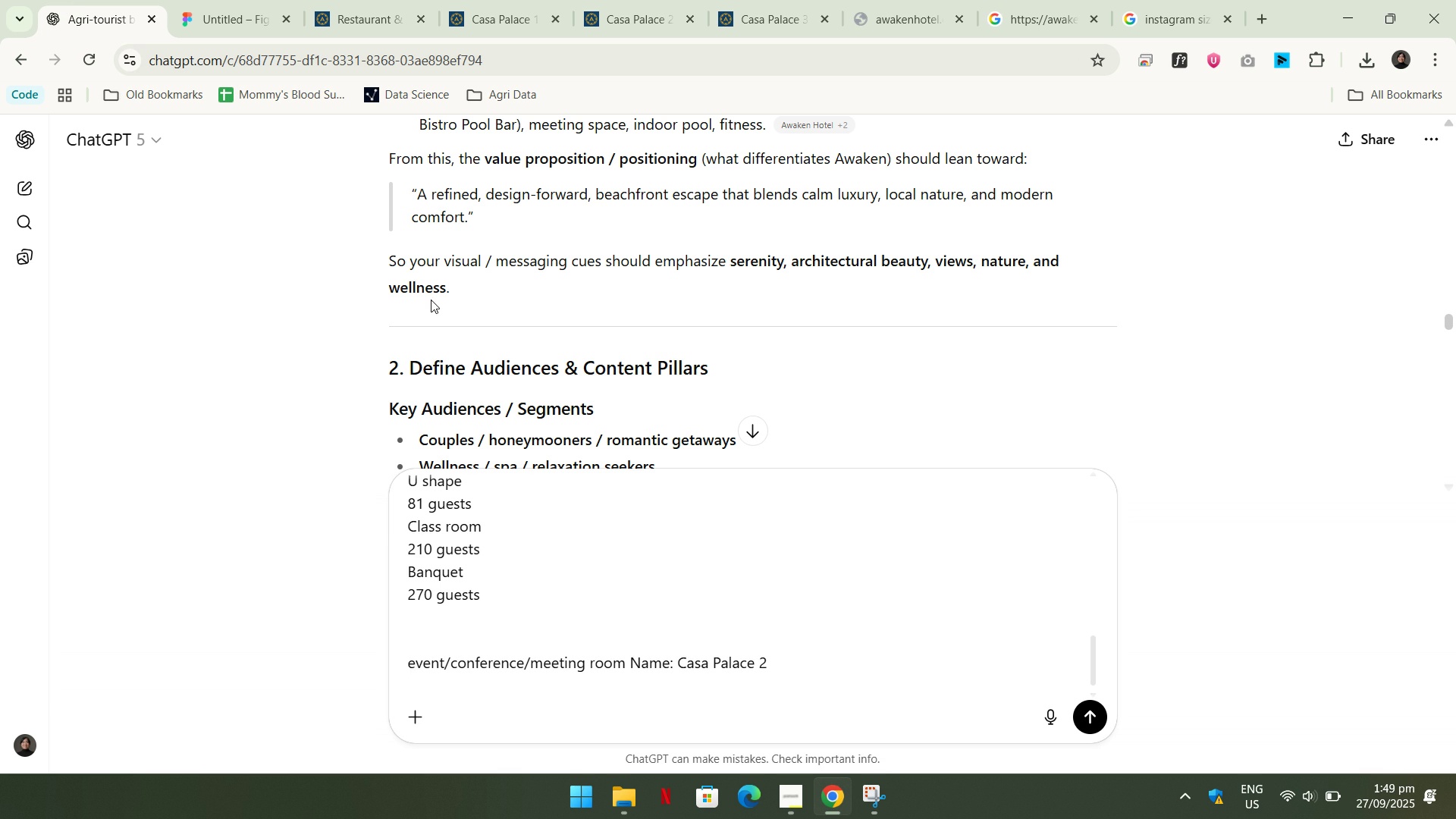 
key(Control+Shift+ControlLeft)
 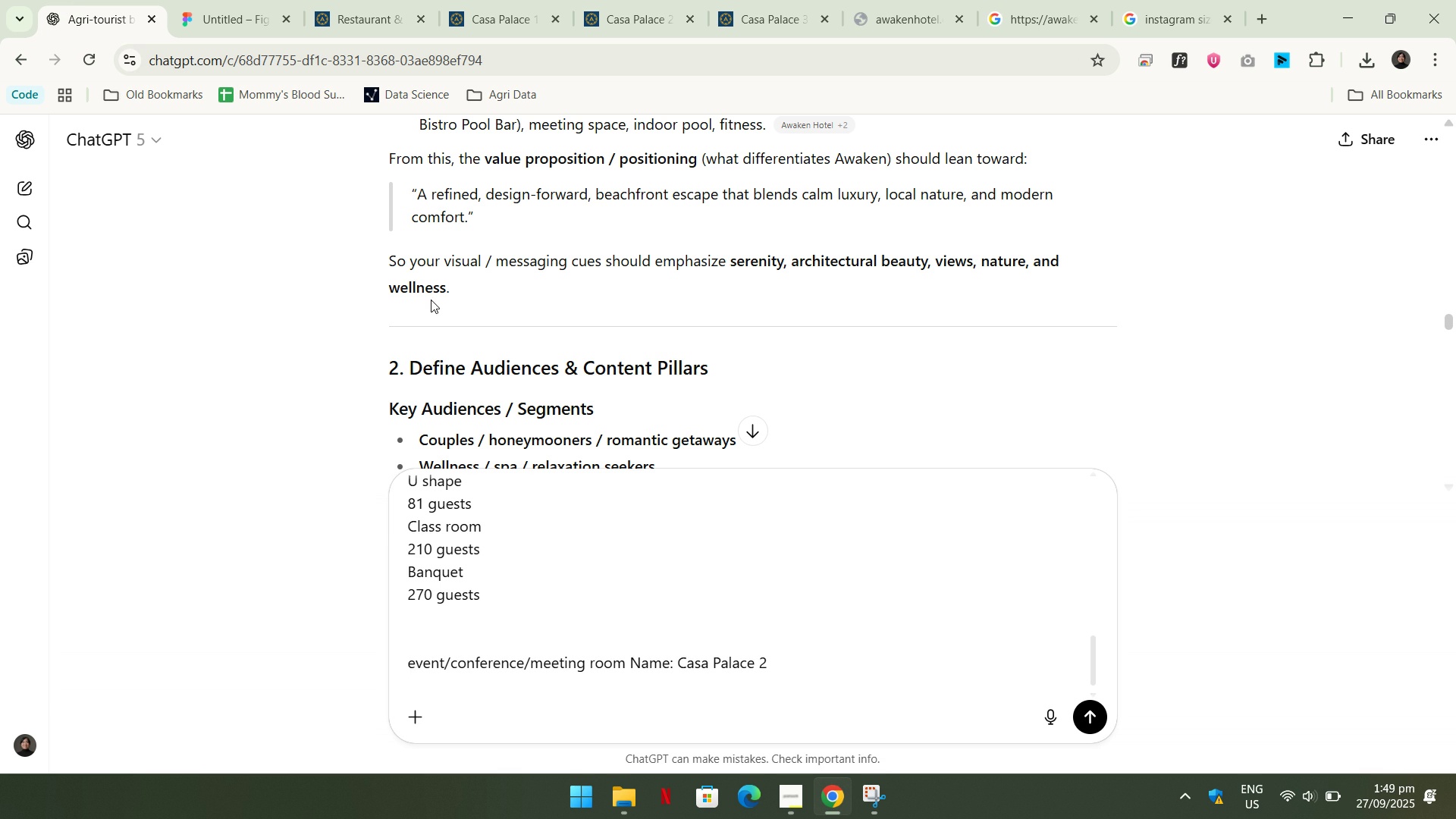 
key(Control+Shift+V)